 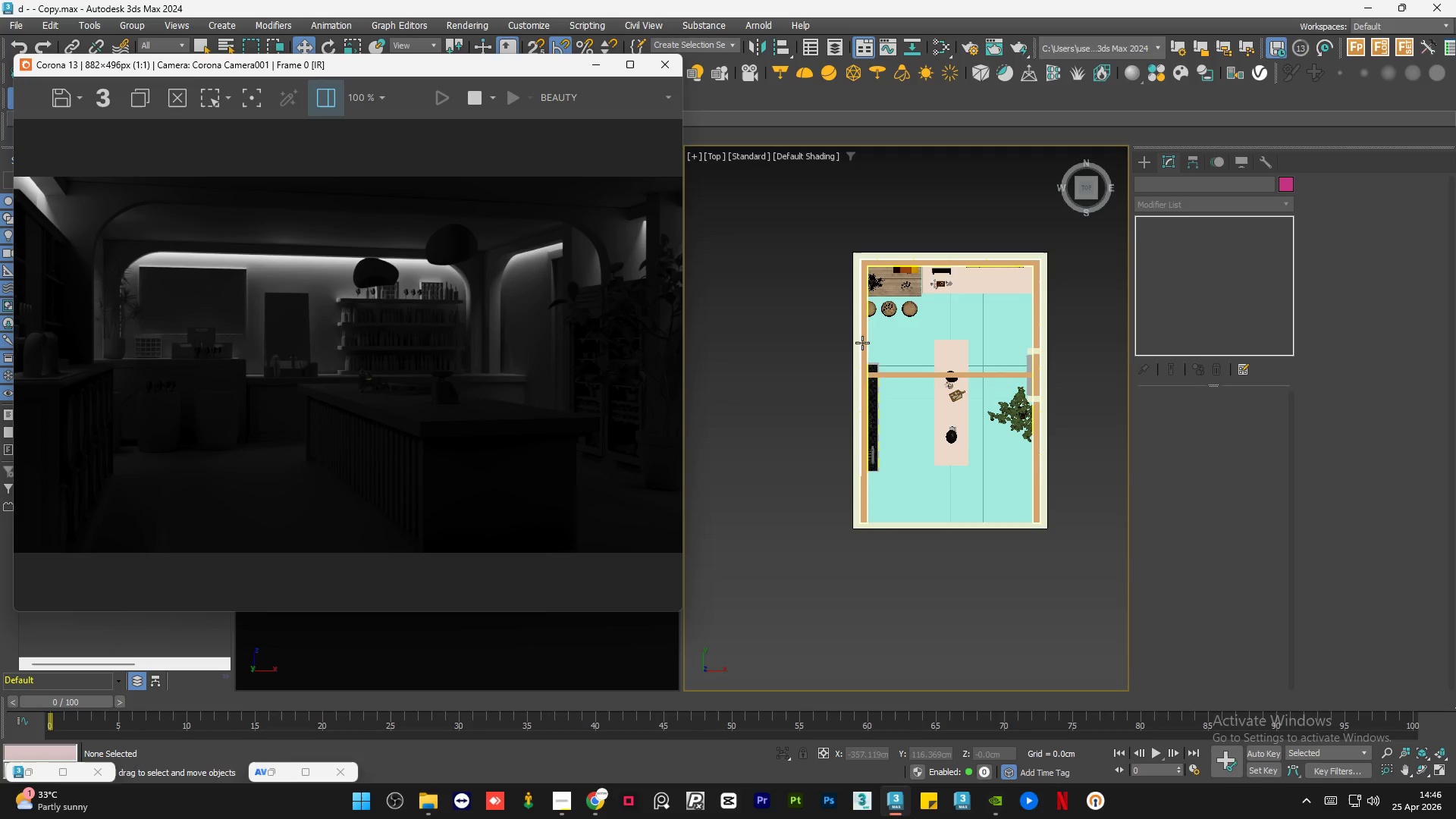 
scroll: coordinate [850, 260], scroll_direction: up, amount: 10.0
 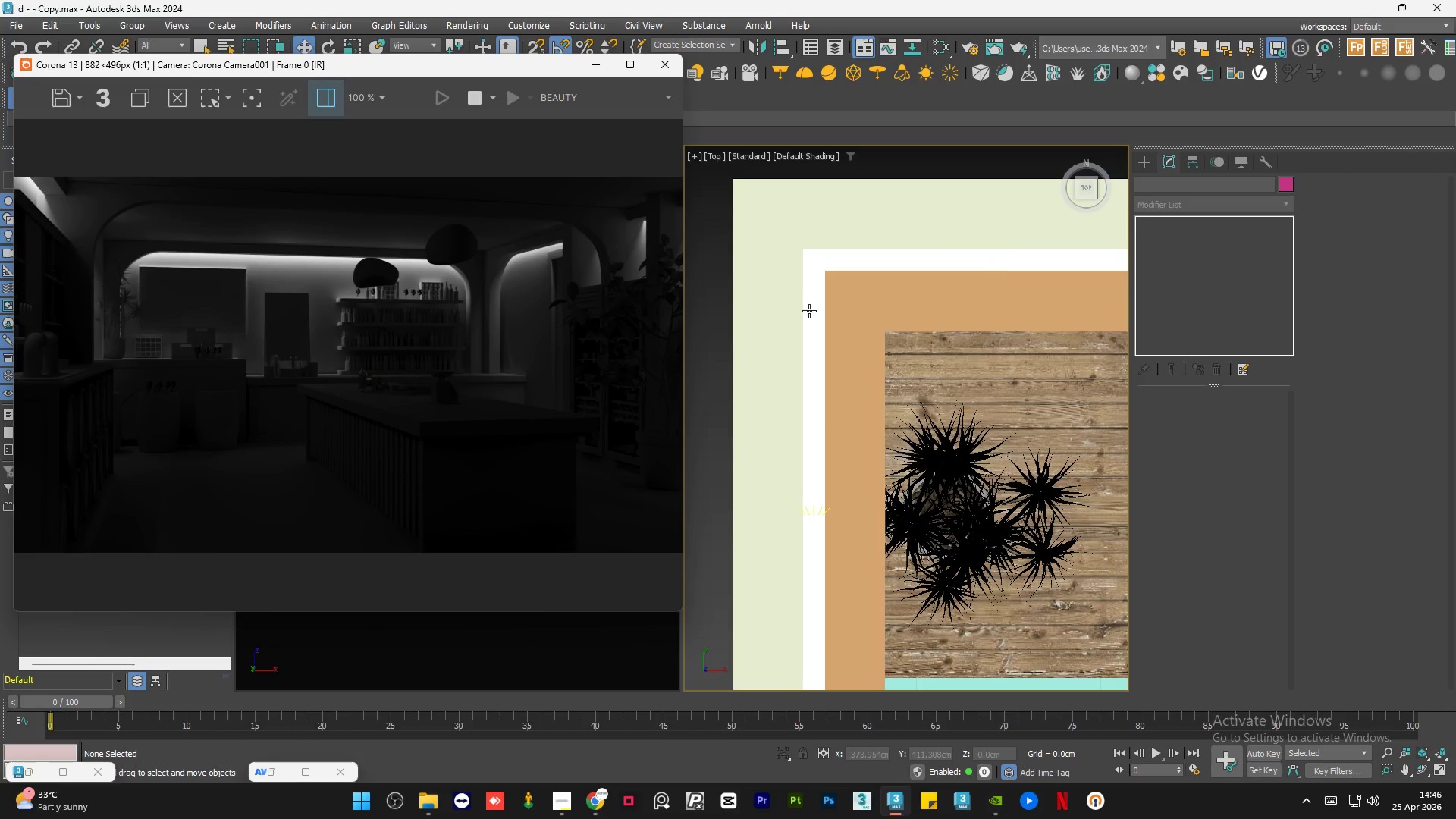 
left_click([808, 311])
 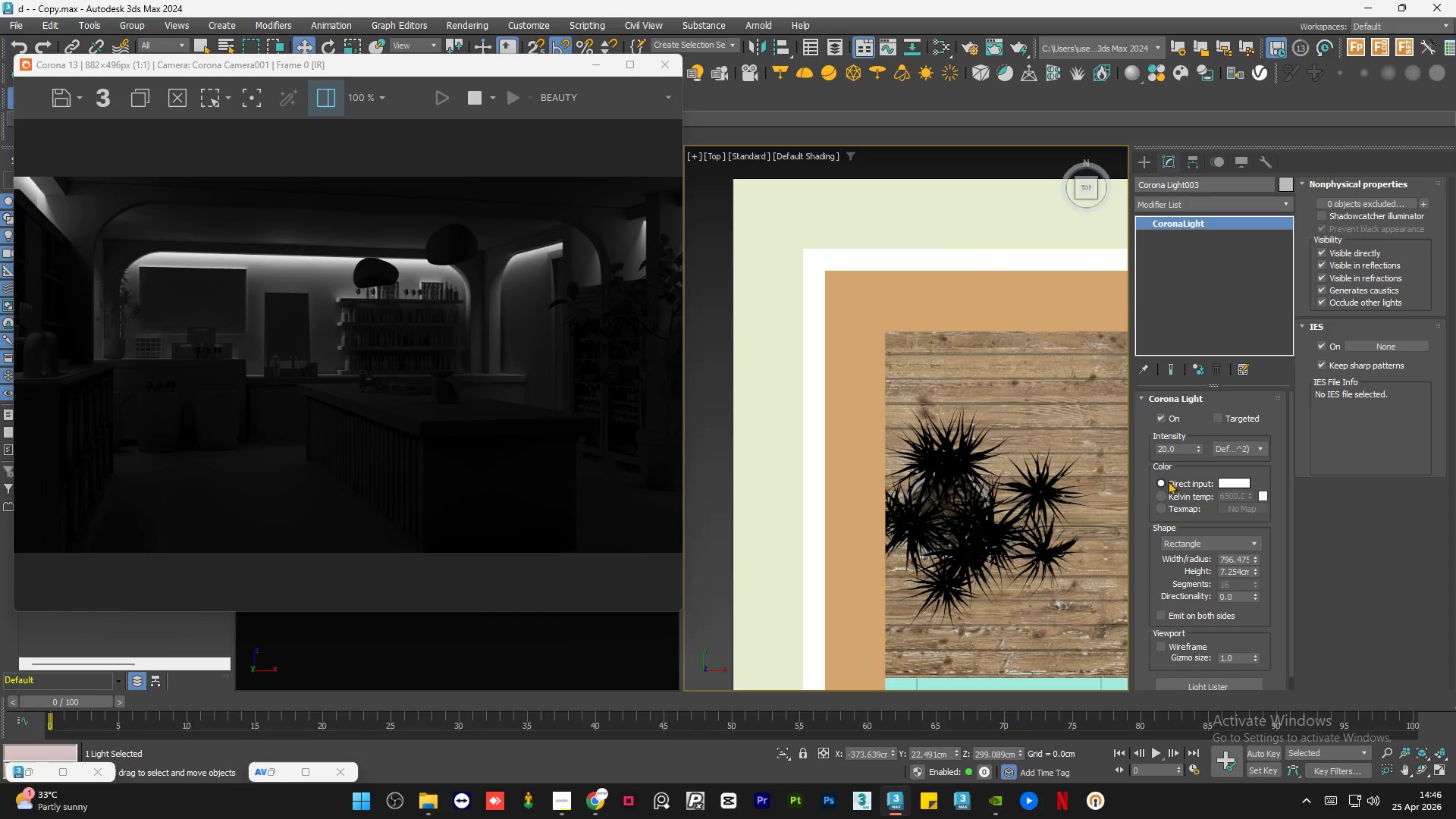 
left_click([1182, 491])
 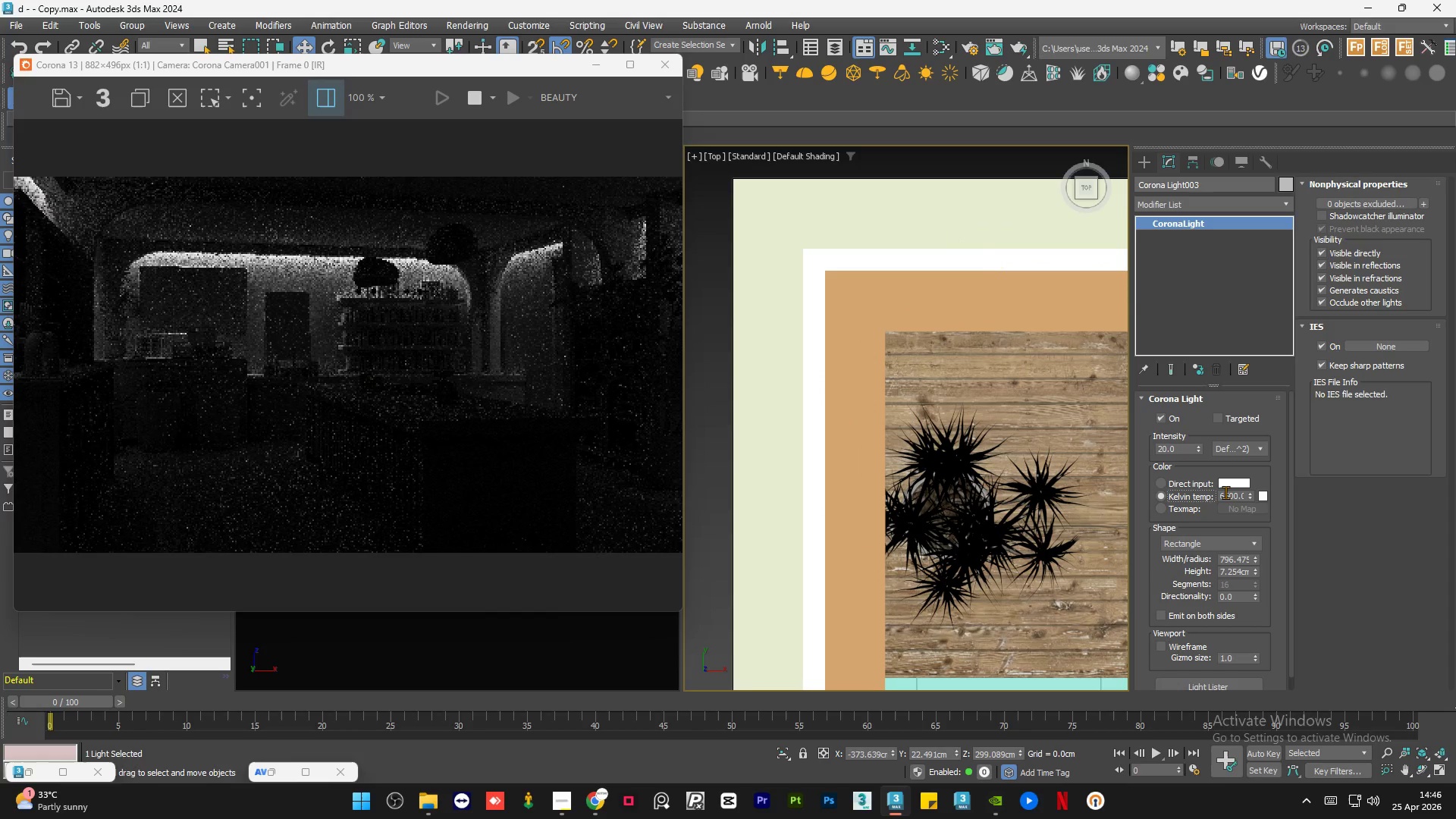 
double_click([1225, 492])
 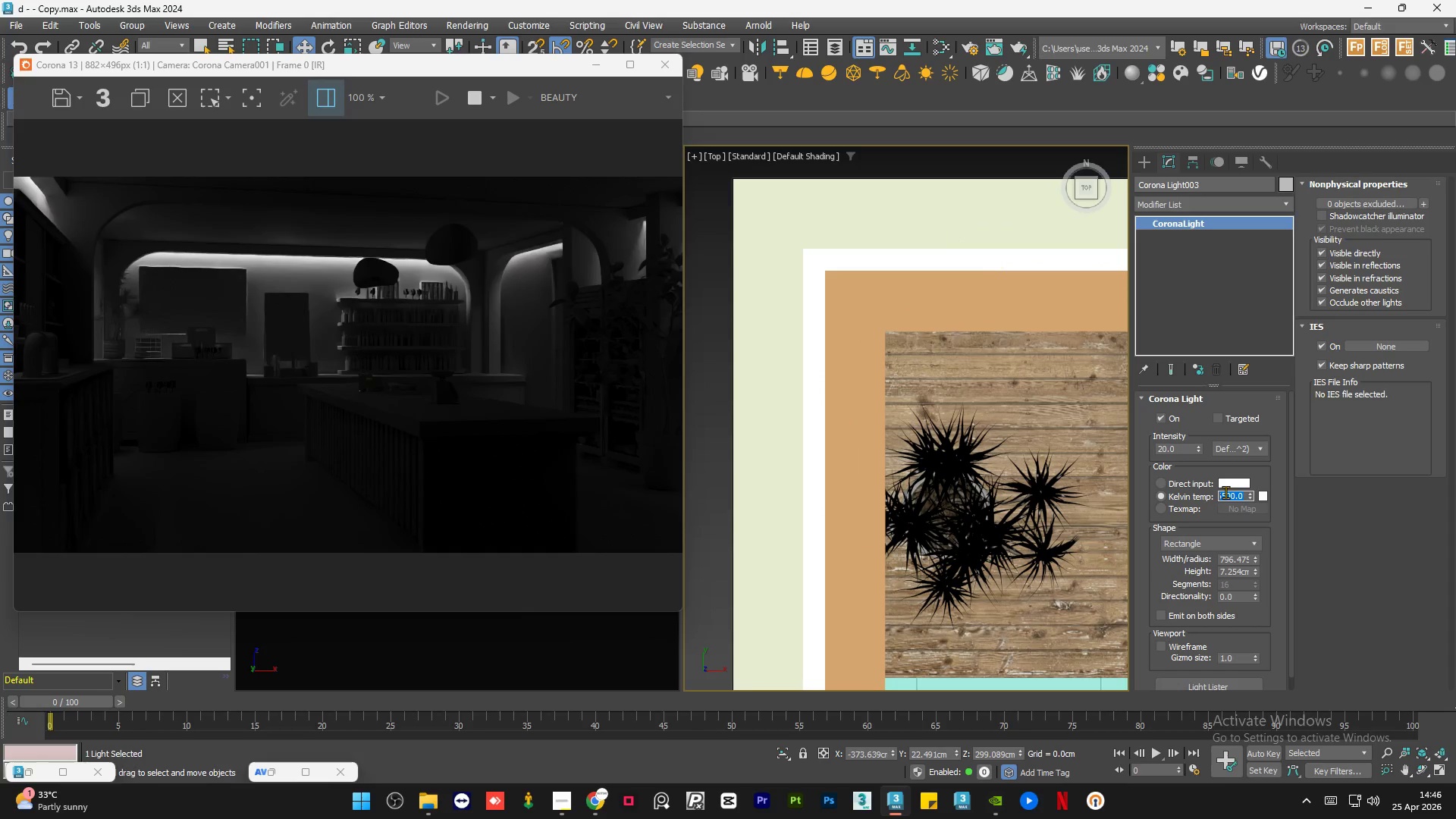 
key(Numpad1)
 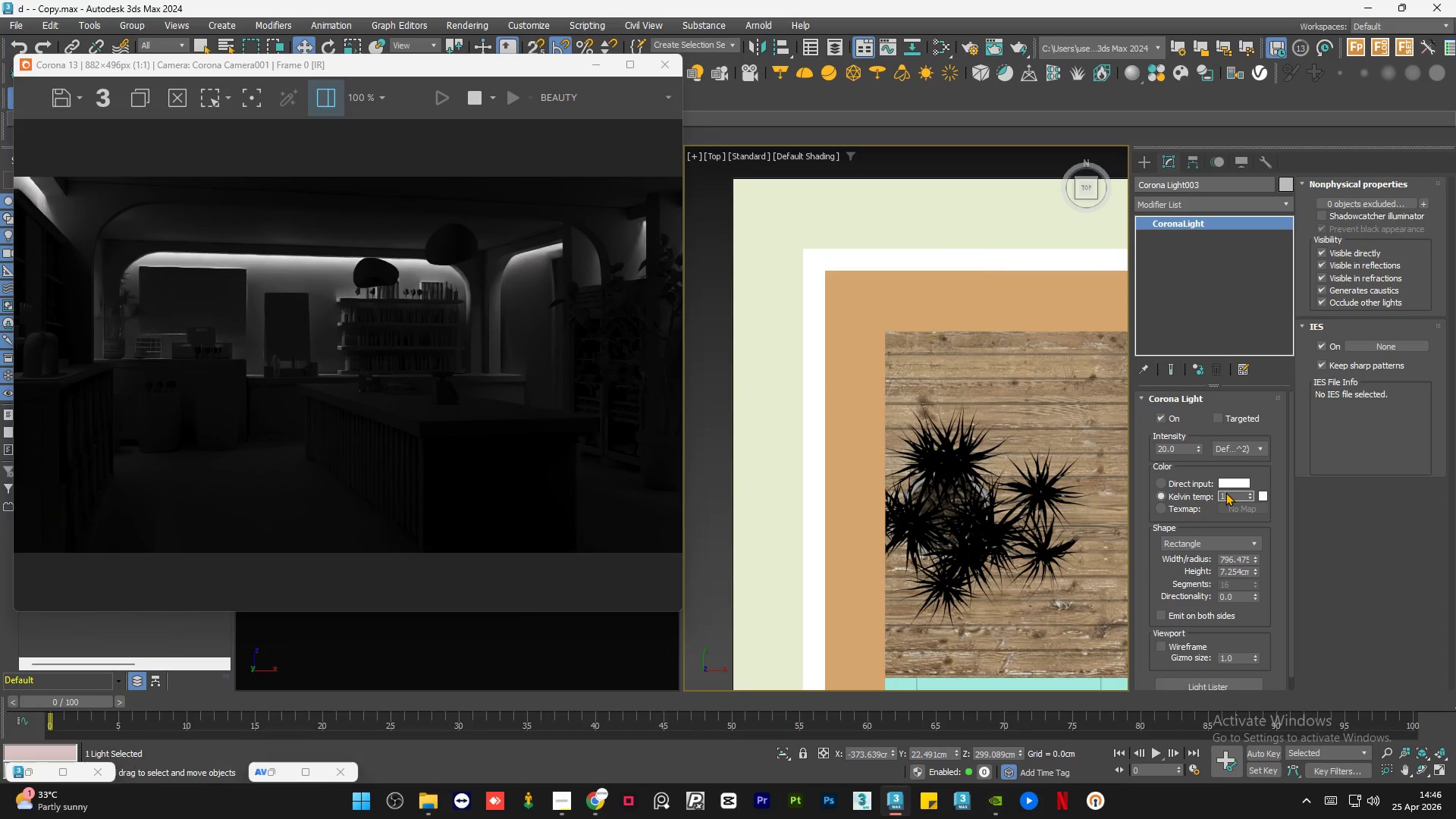 
key(Numpad0)
 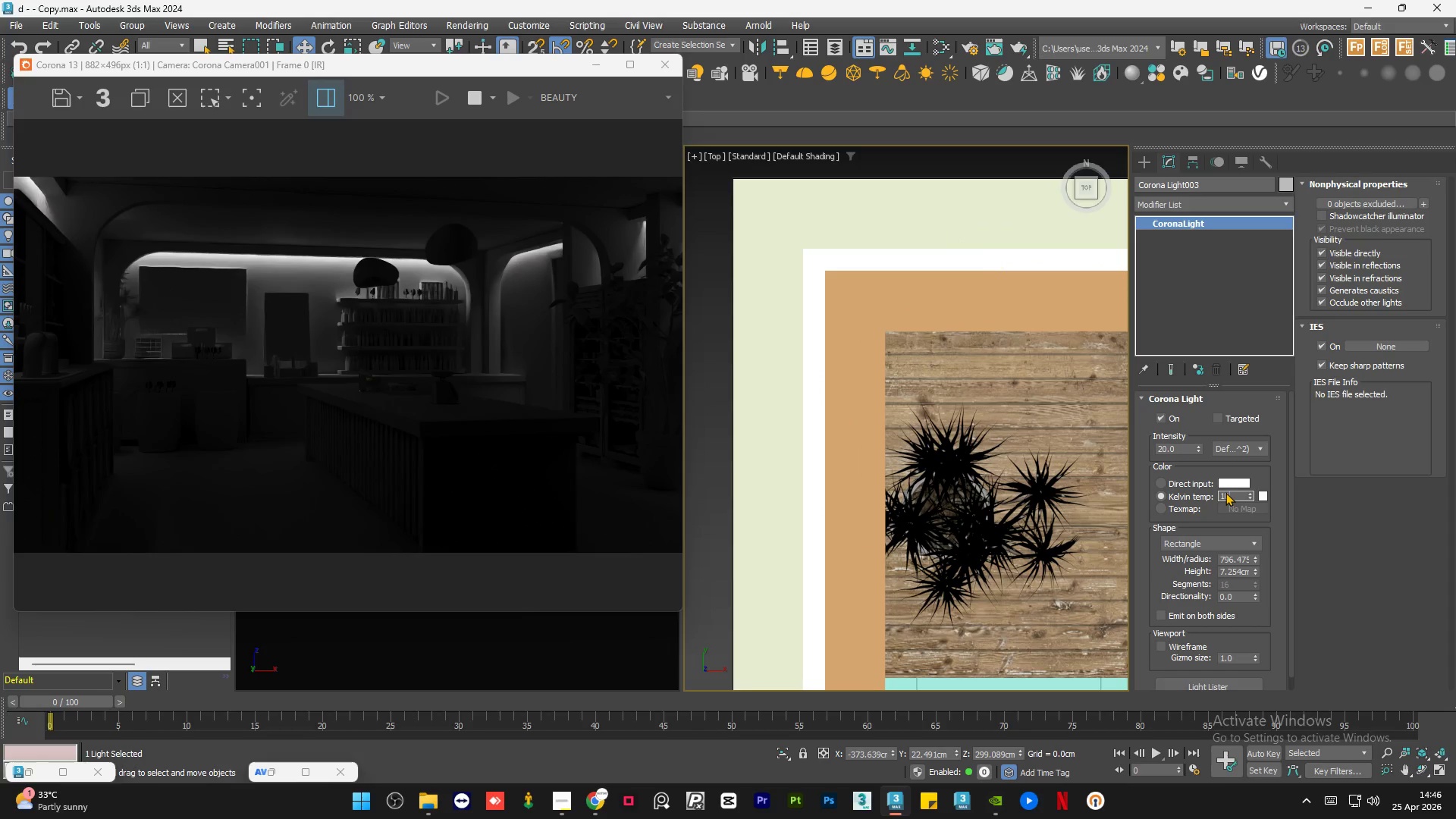 
key(Numpad0)
 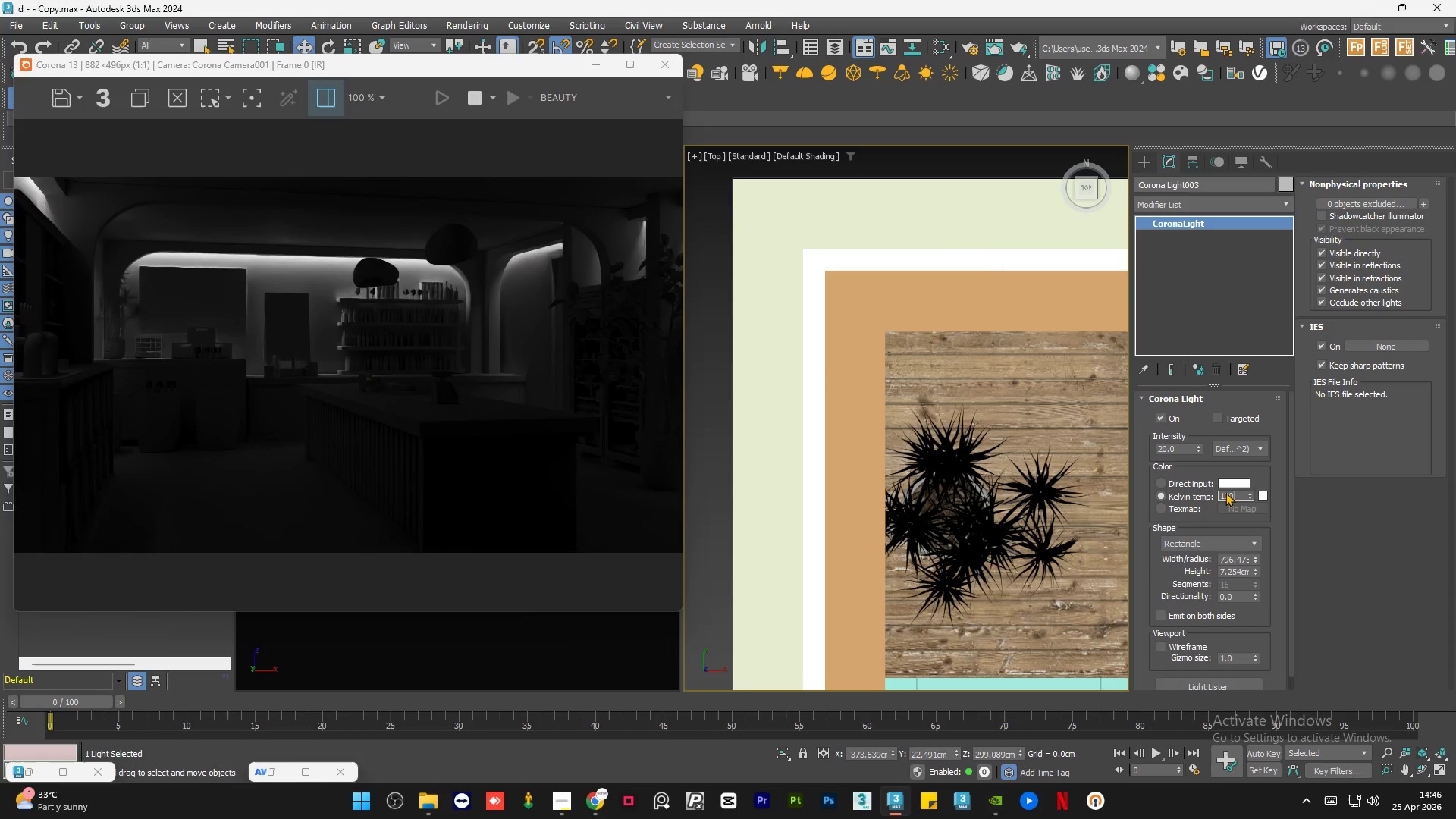 
key(Numpad0)
 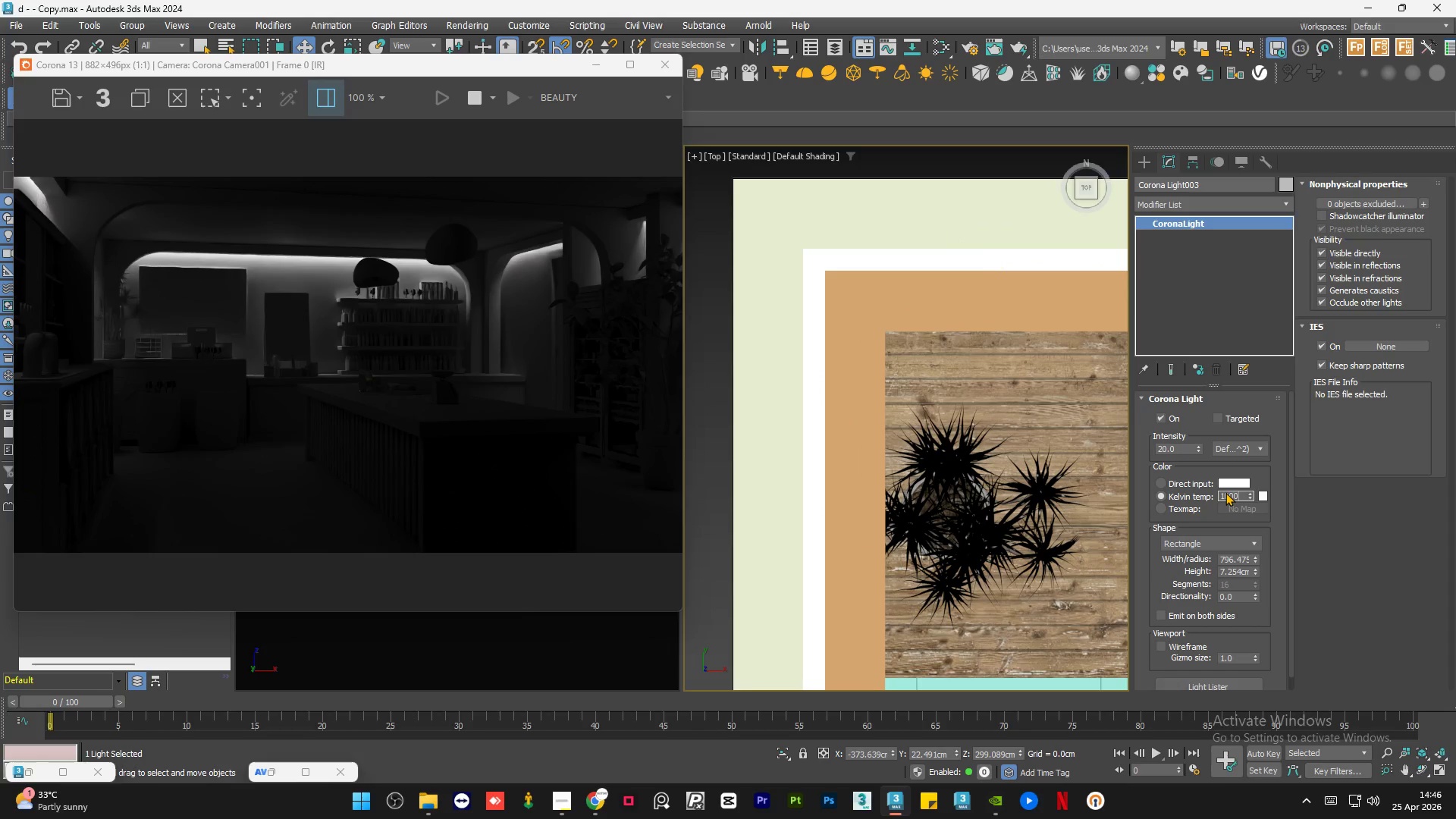 
key(Numpad0)
 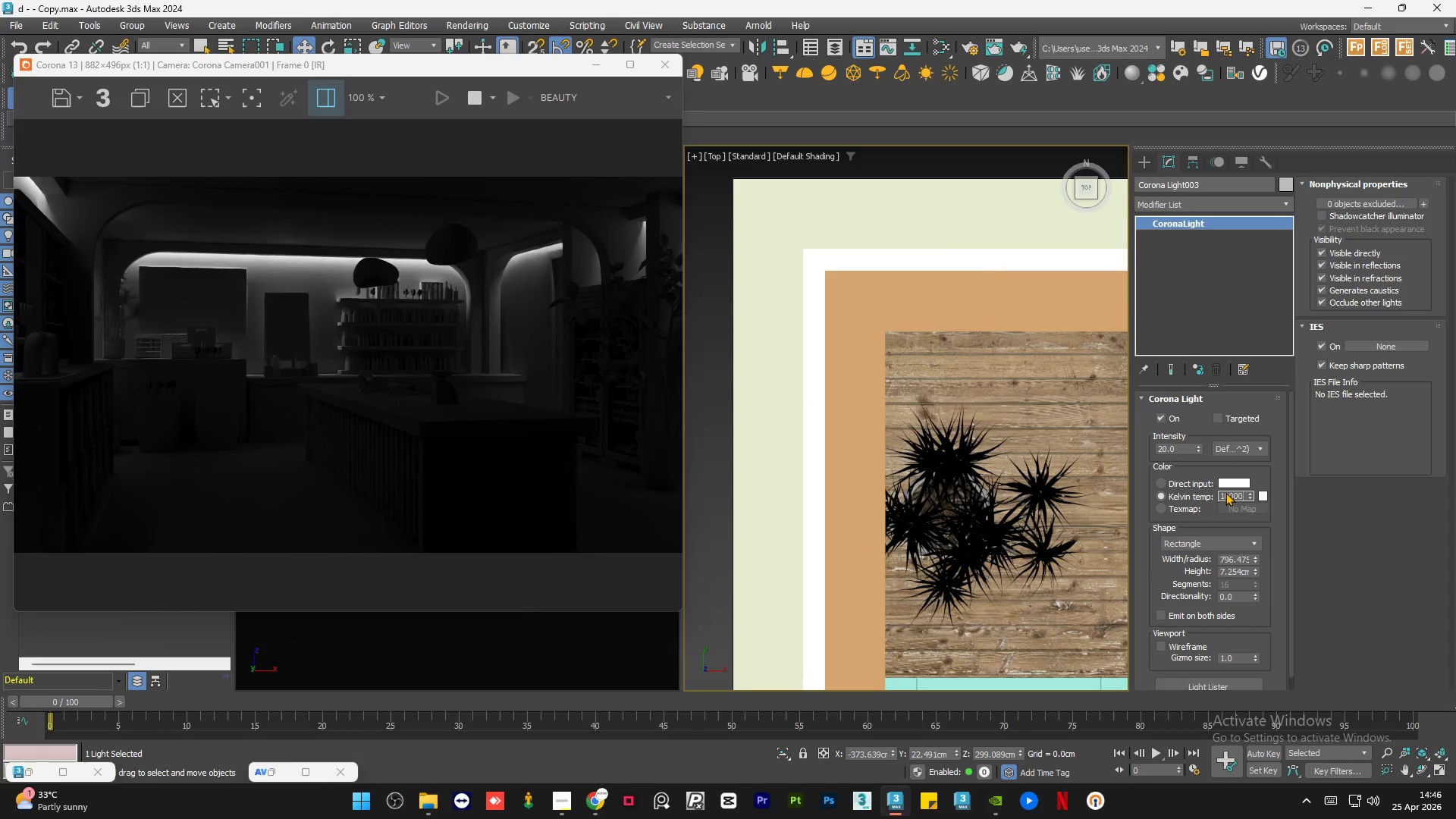 
key(NumpadEnter)
 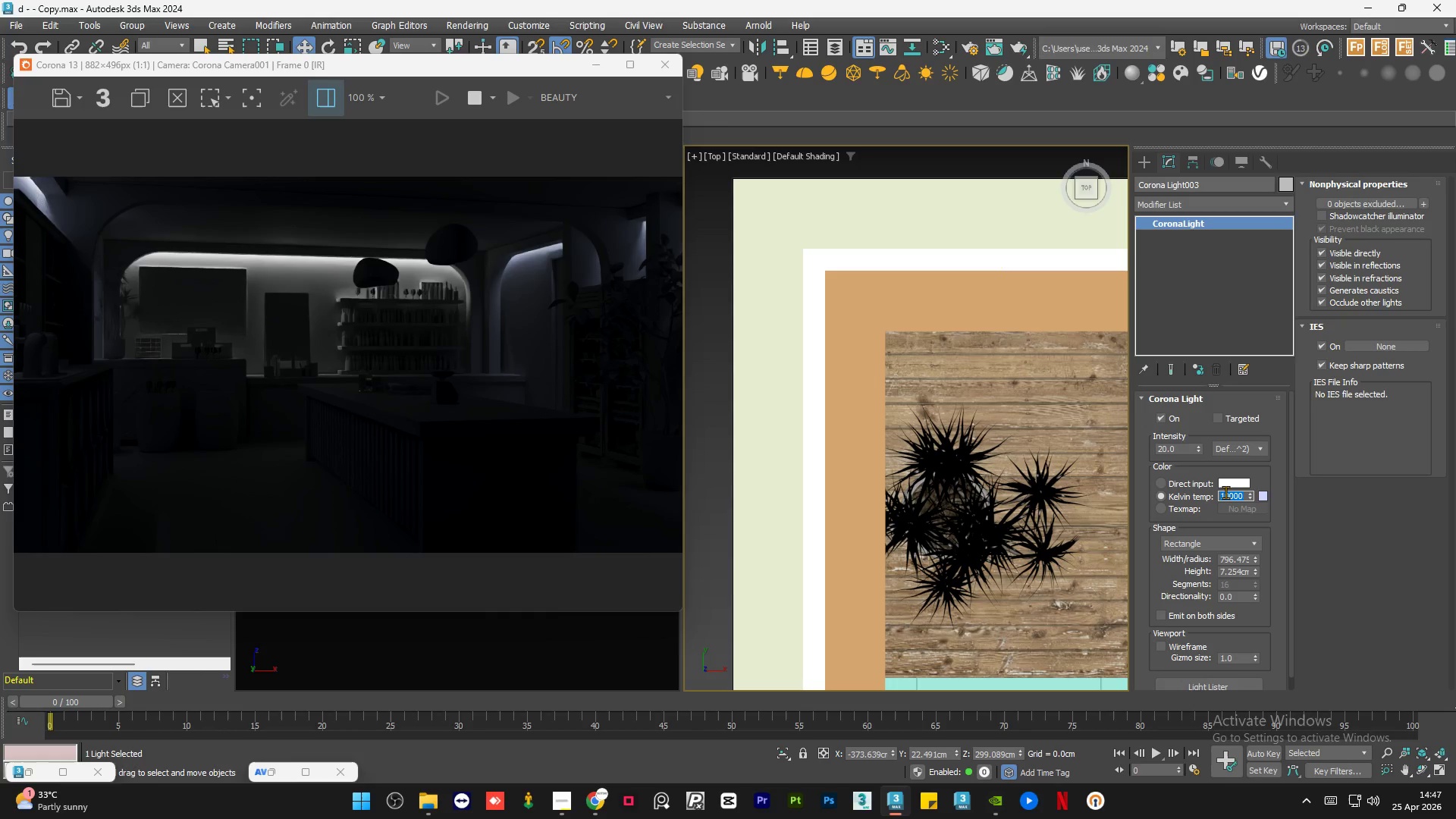 
wait(6.81)
 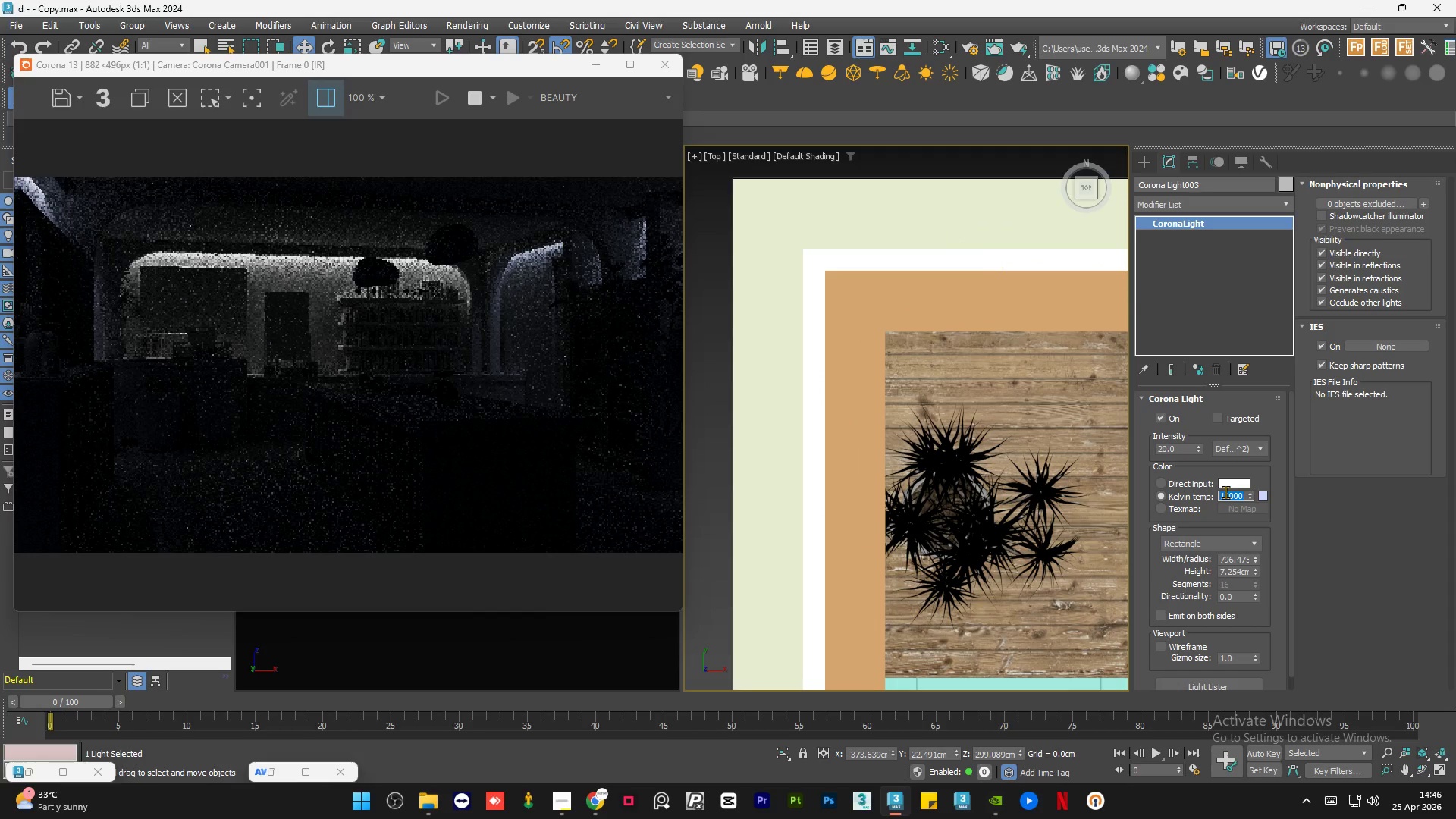 
left_click([562, 801])